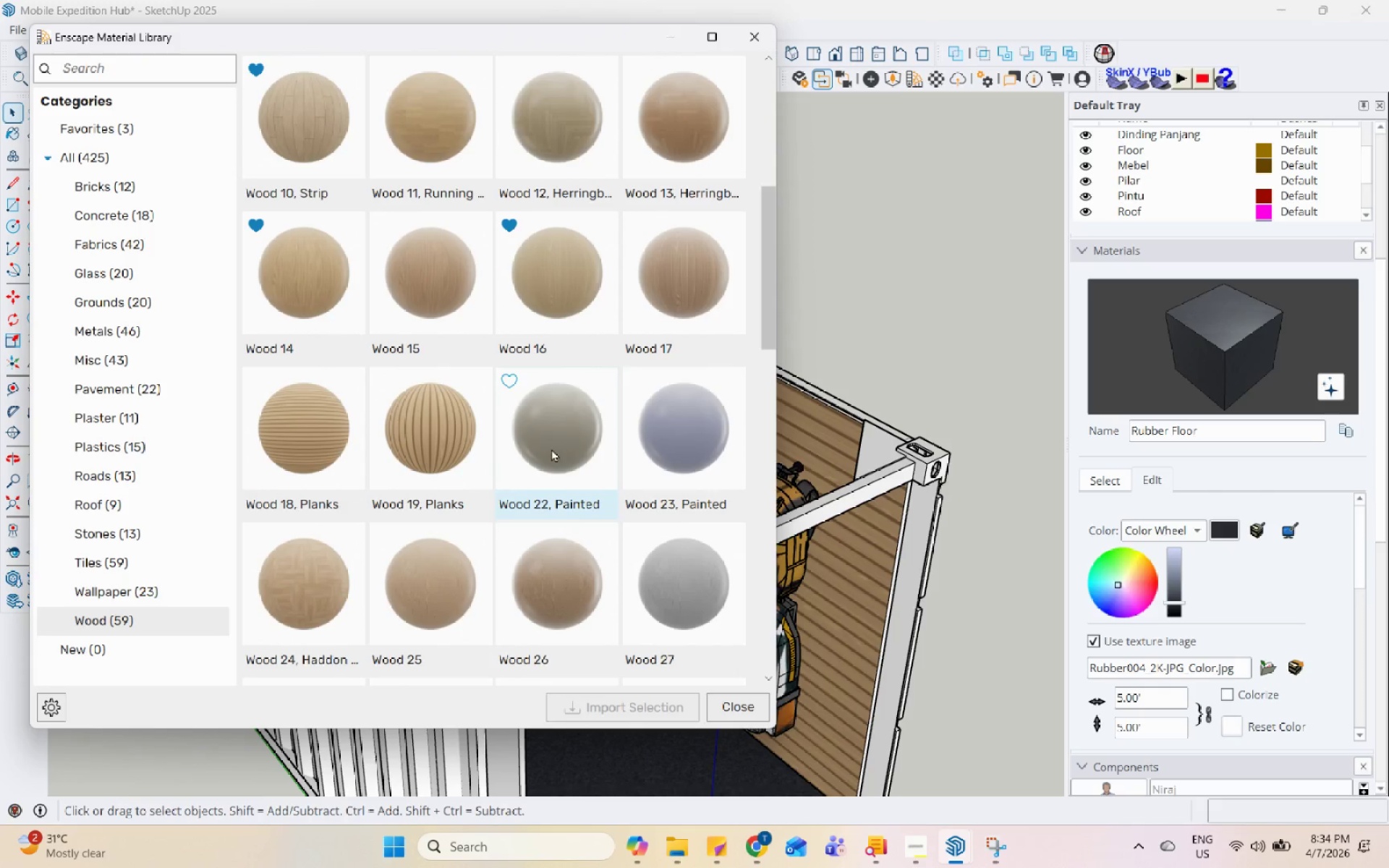 
scroll: coordinate [464, 574], scroll_direction: down, amount: 3.0
 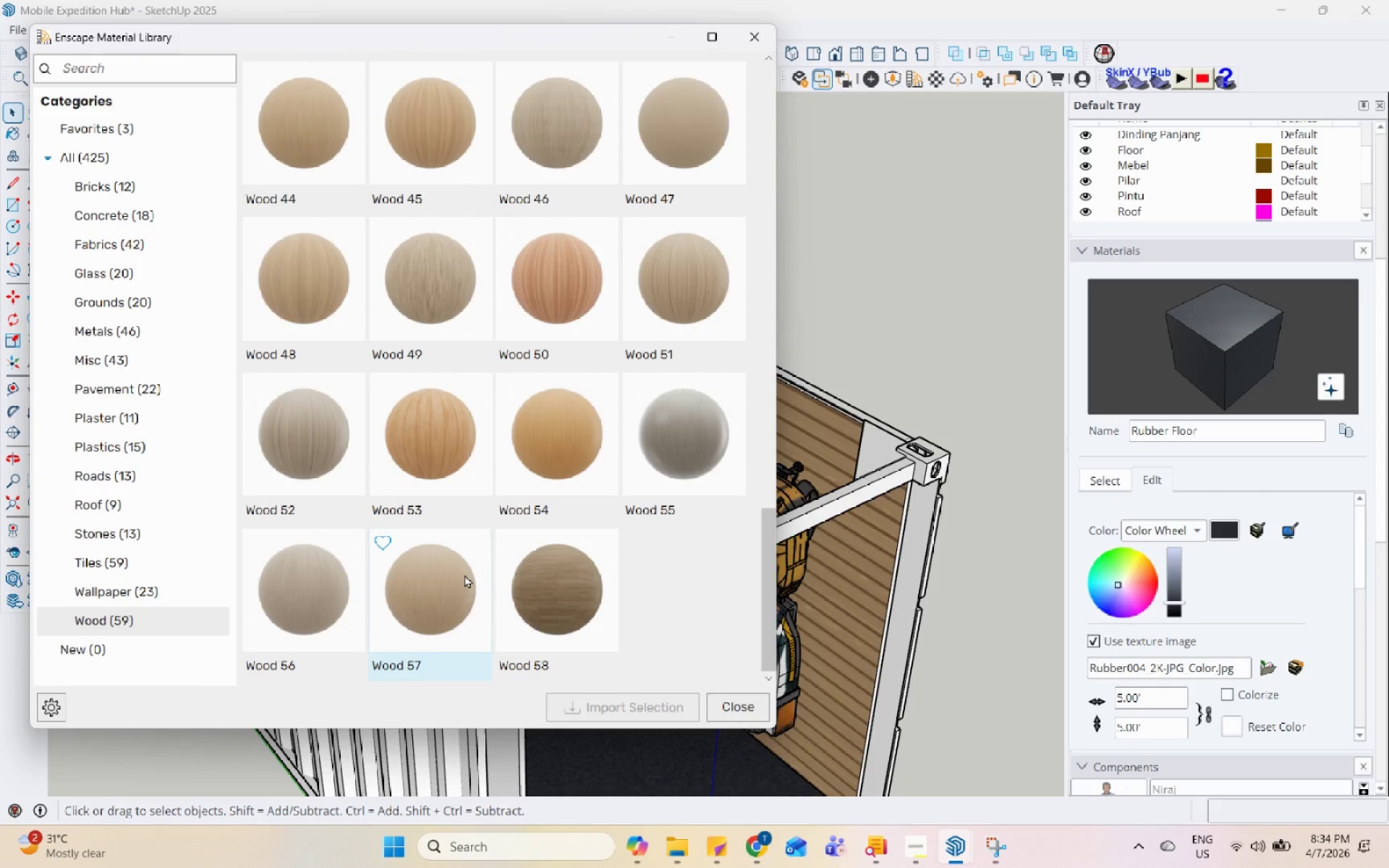 
scroll: coordinate [422, 553], scroll_direction: up, amount: 3.0
 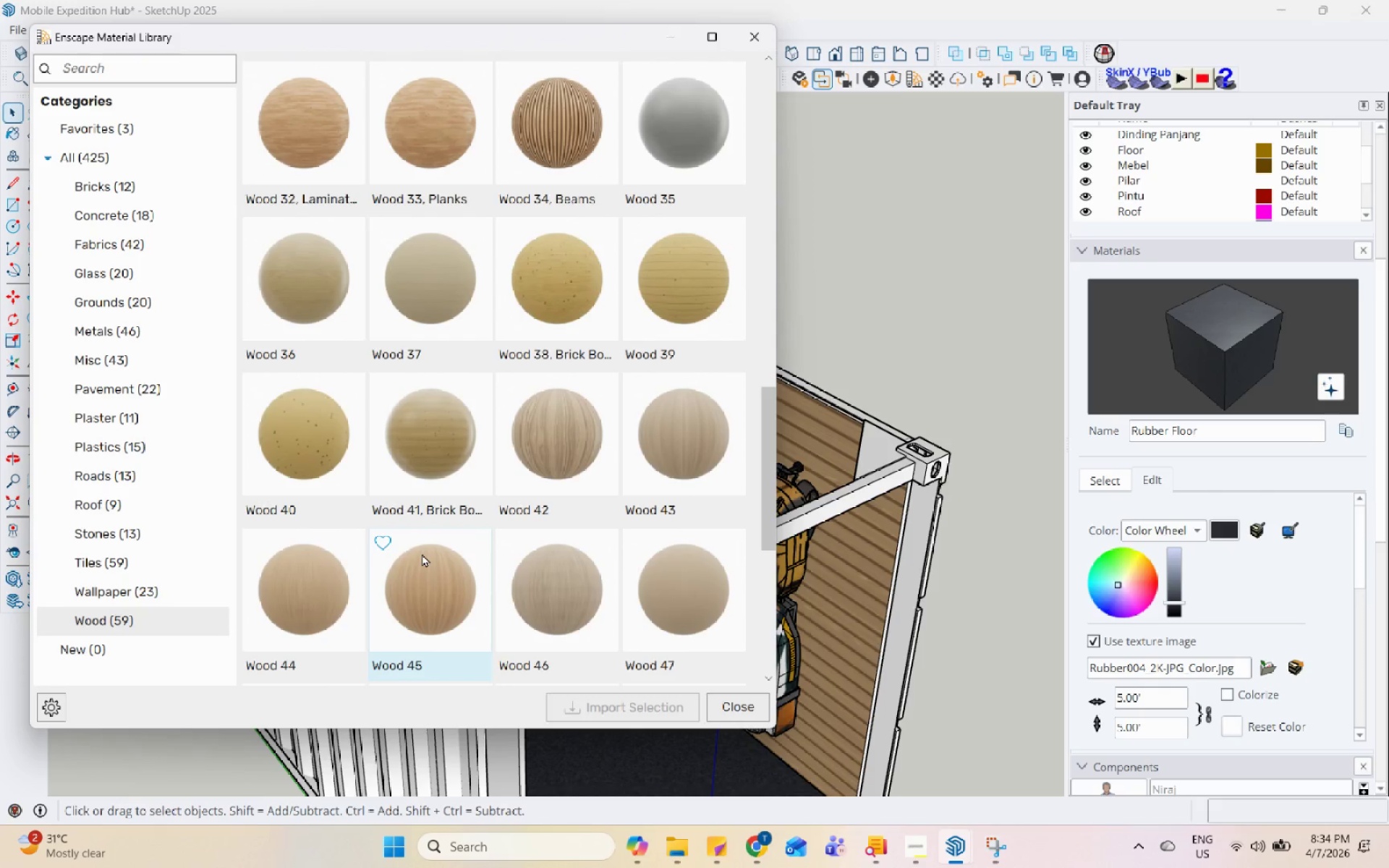 
scroll: coordinate [427, 561], scroll_direction: down, amount: 2.0
 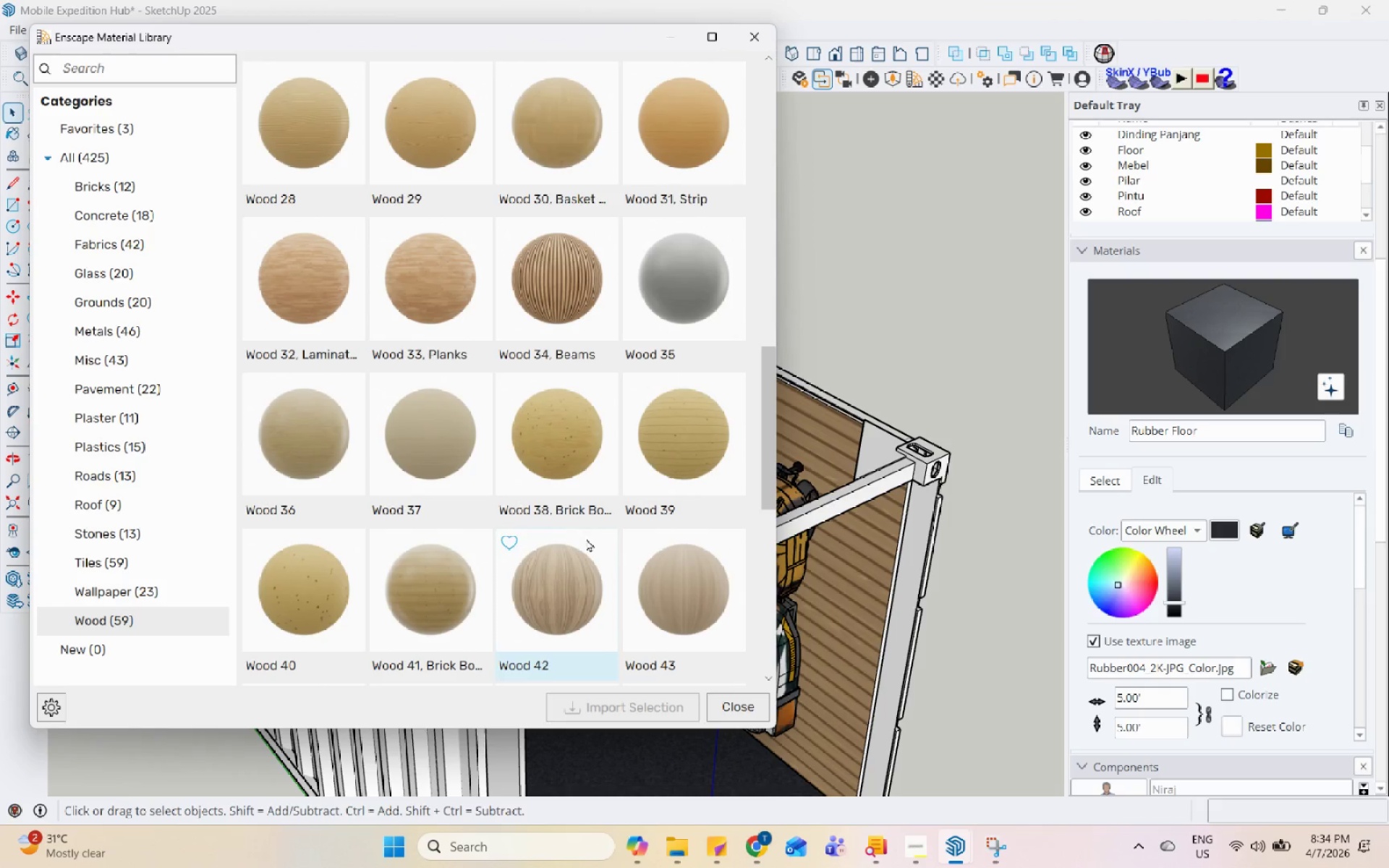 
scroll: coordinate [642, 297], scroll_direction: up, amount: 3.0
 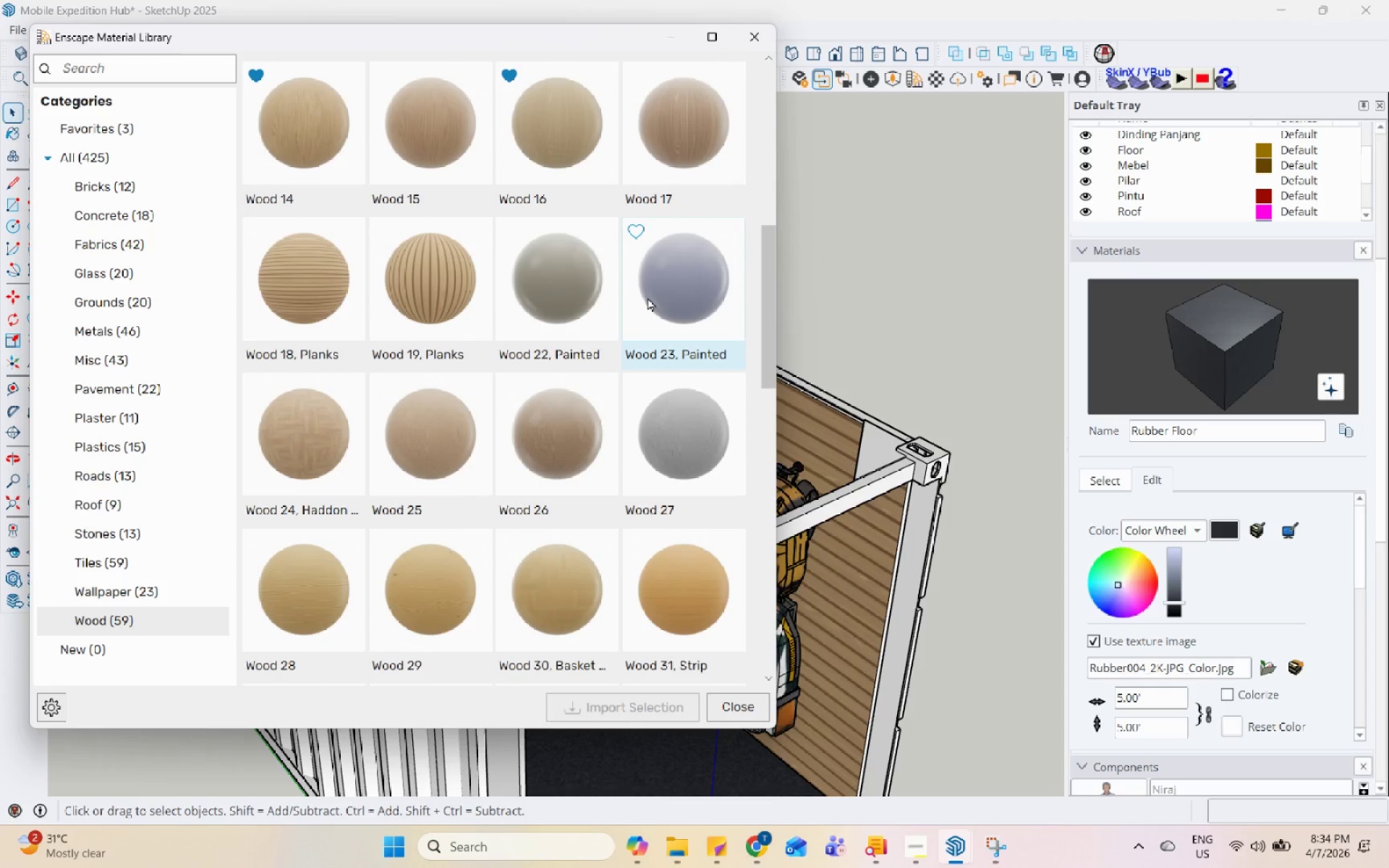 
scroll: coordinate [630, 463], scroll_direction: down, amount: 1.0
 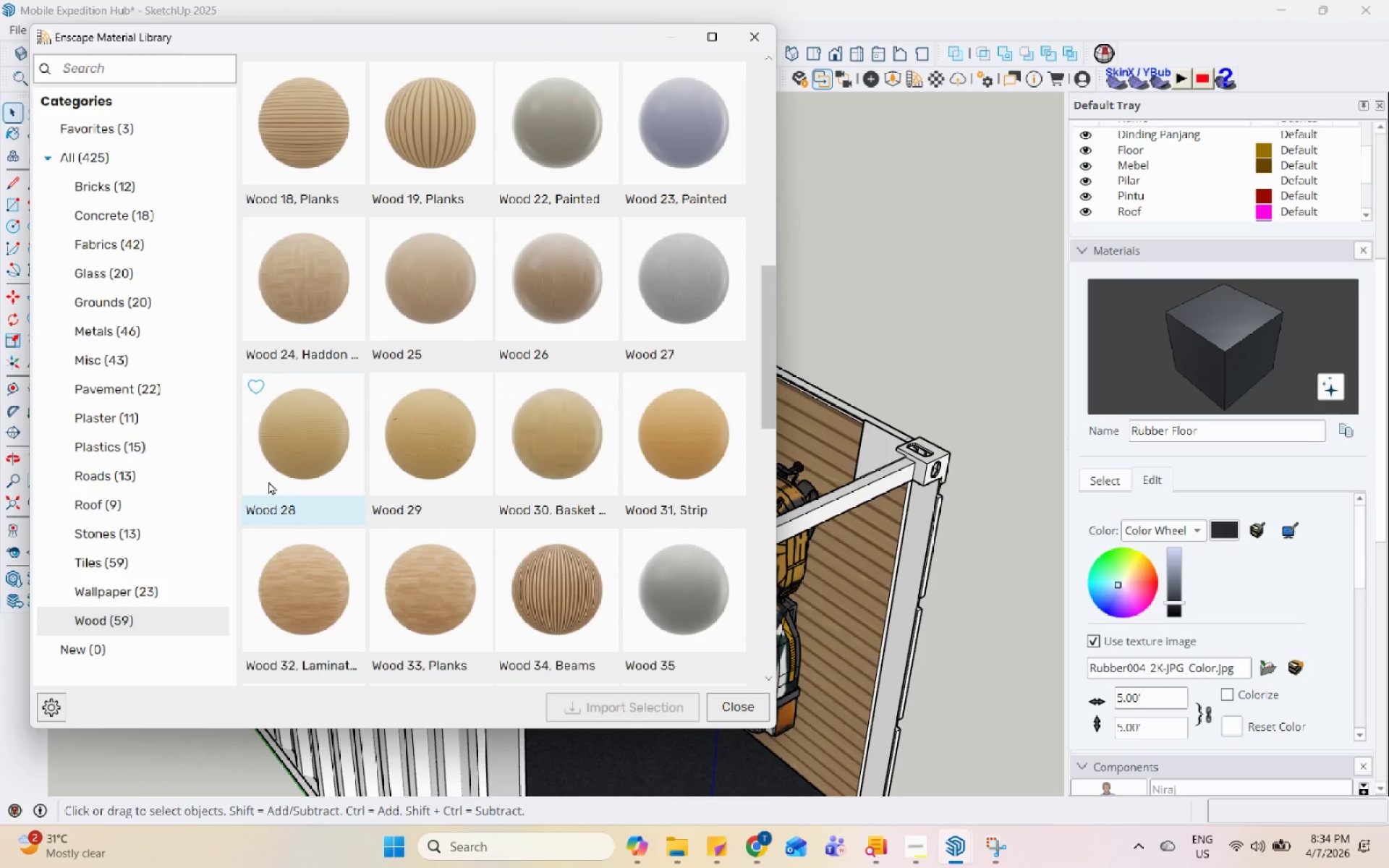 
left_click([765, 40])
 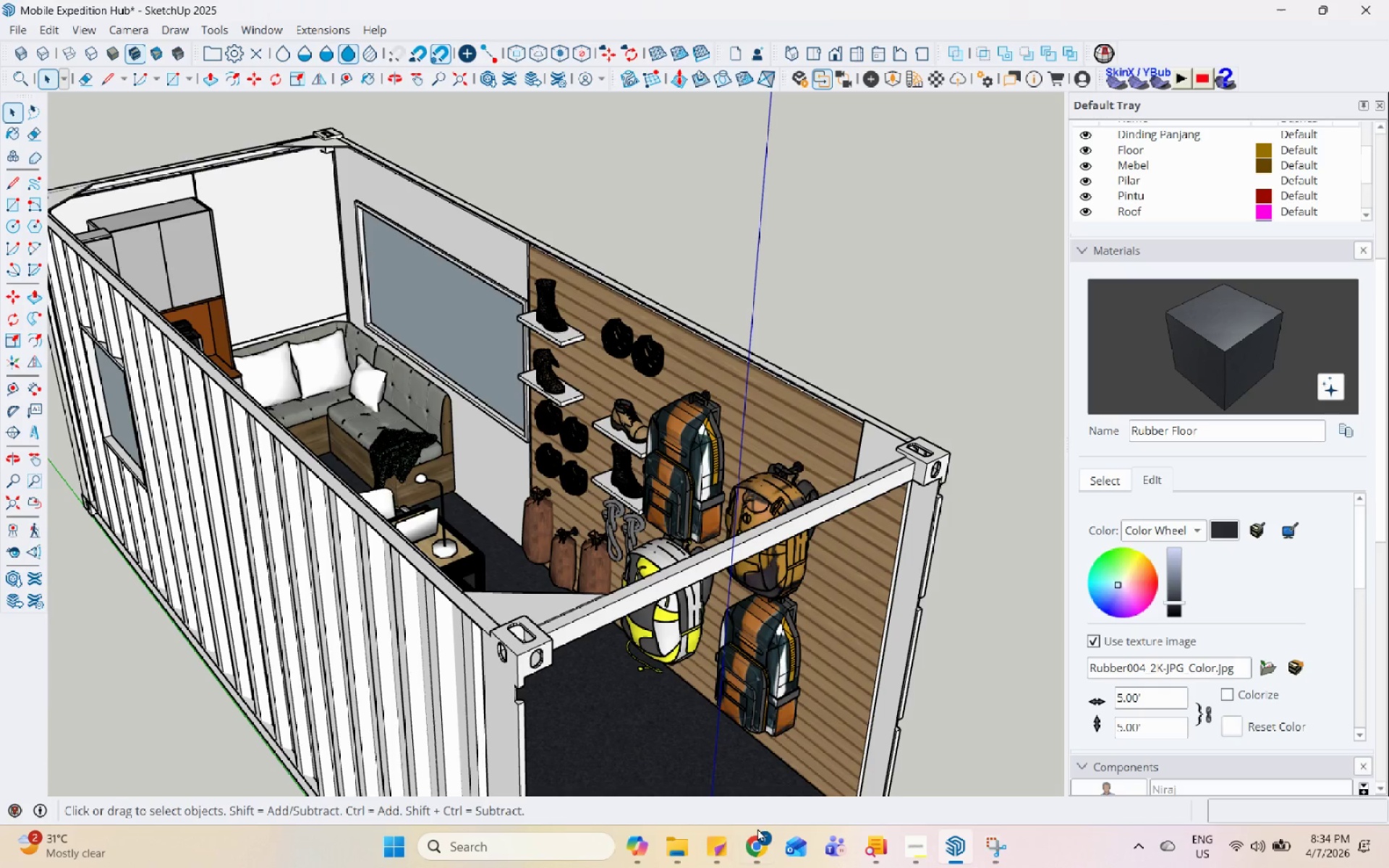 
left_click([757, 830])
 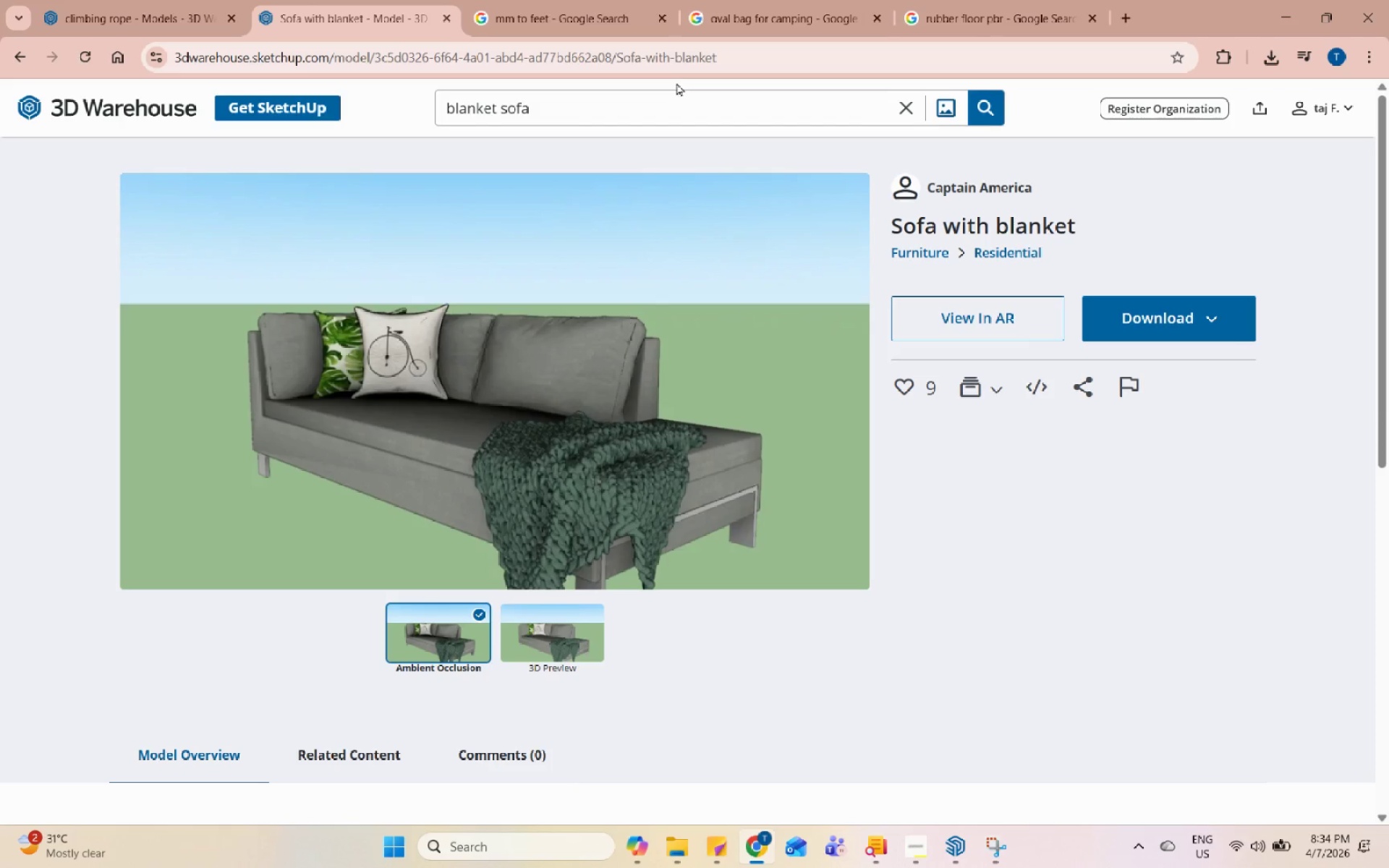 
left_click([716, 0])
 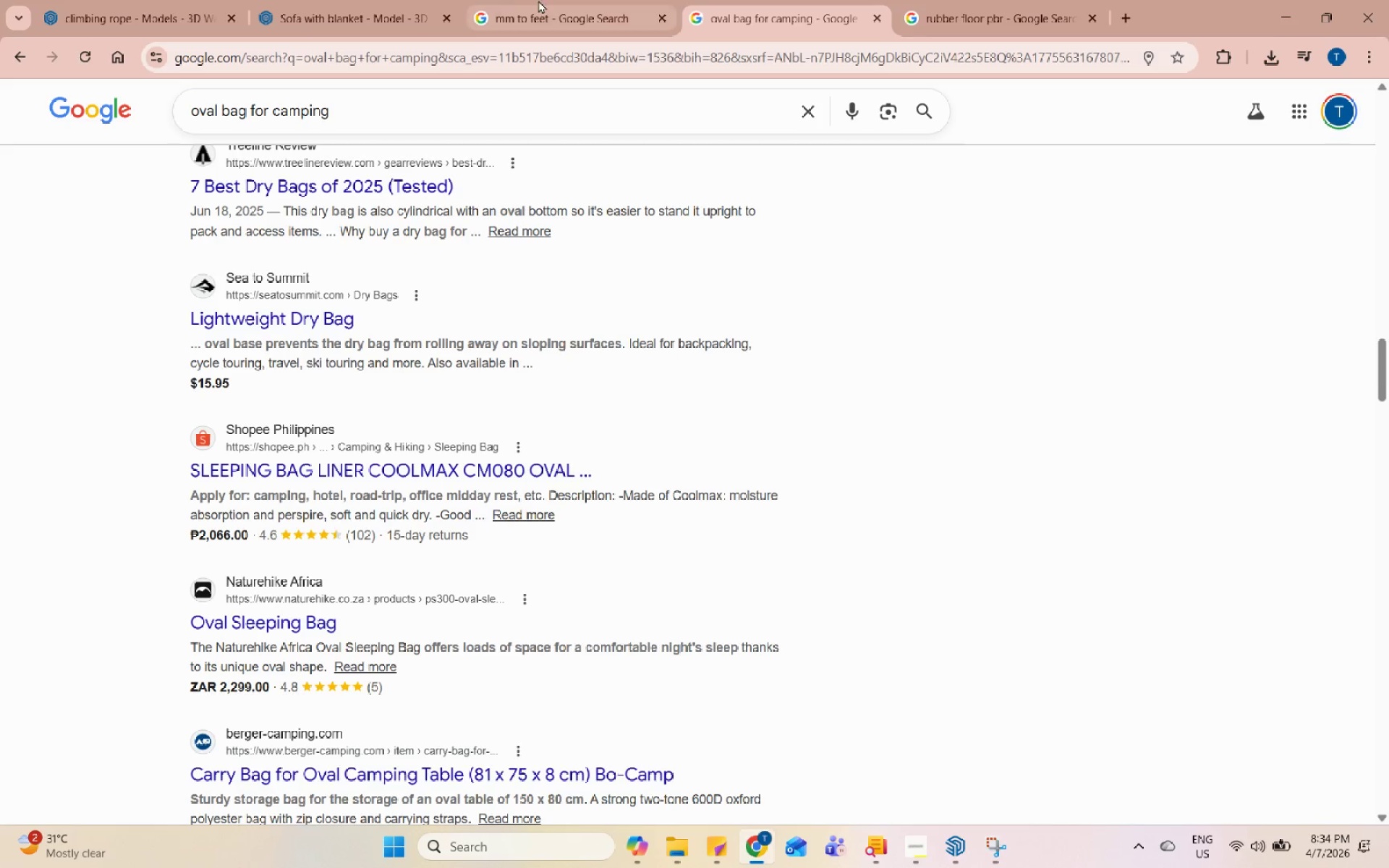 
left_click_drag(start_coordinate=[508, 0], to_coordinate=[506, 4])
 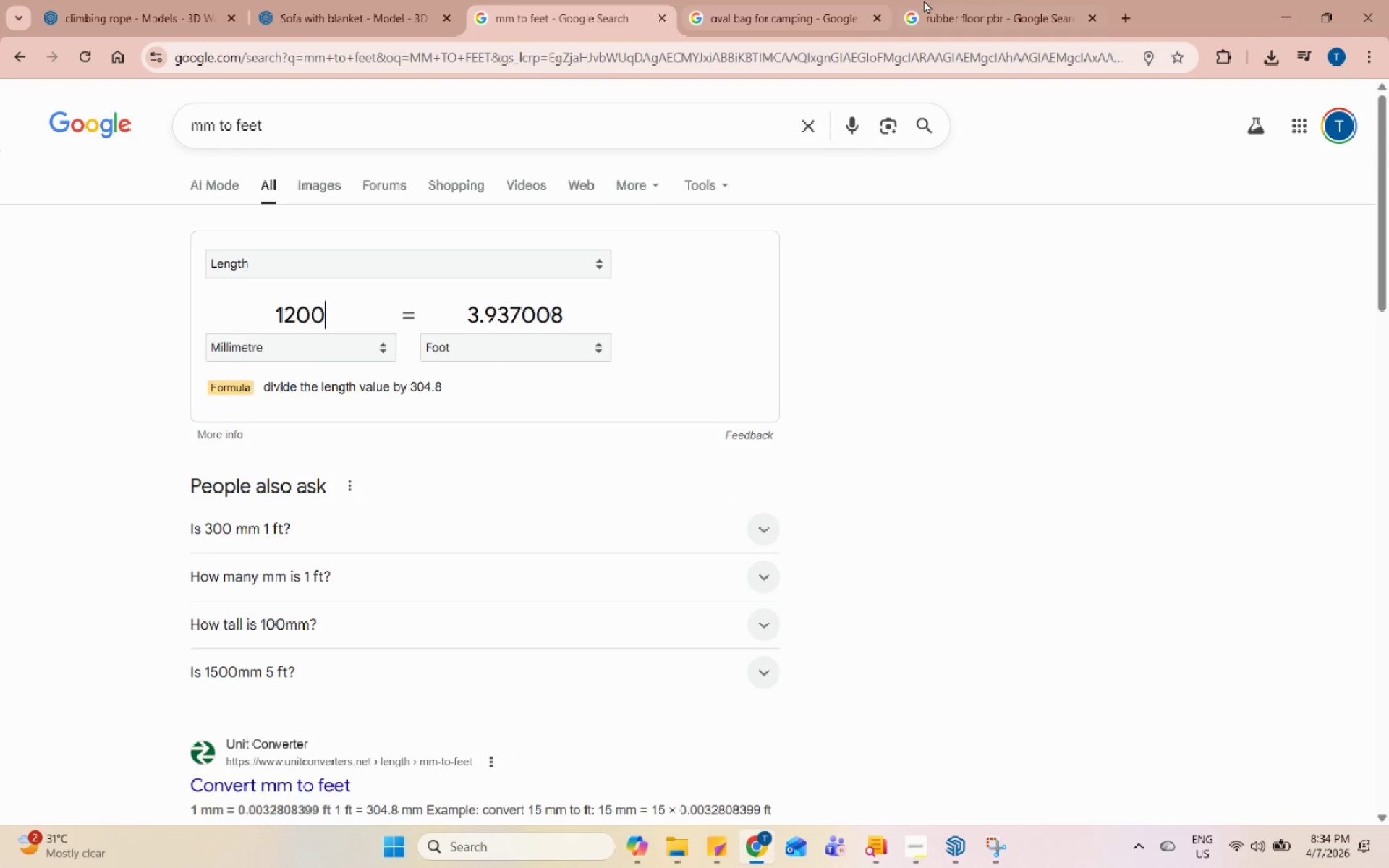 
double_click([928, 0])
 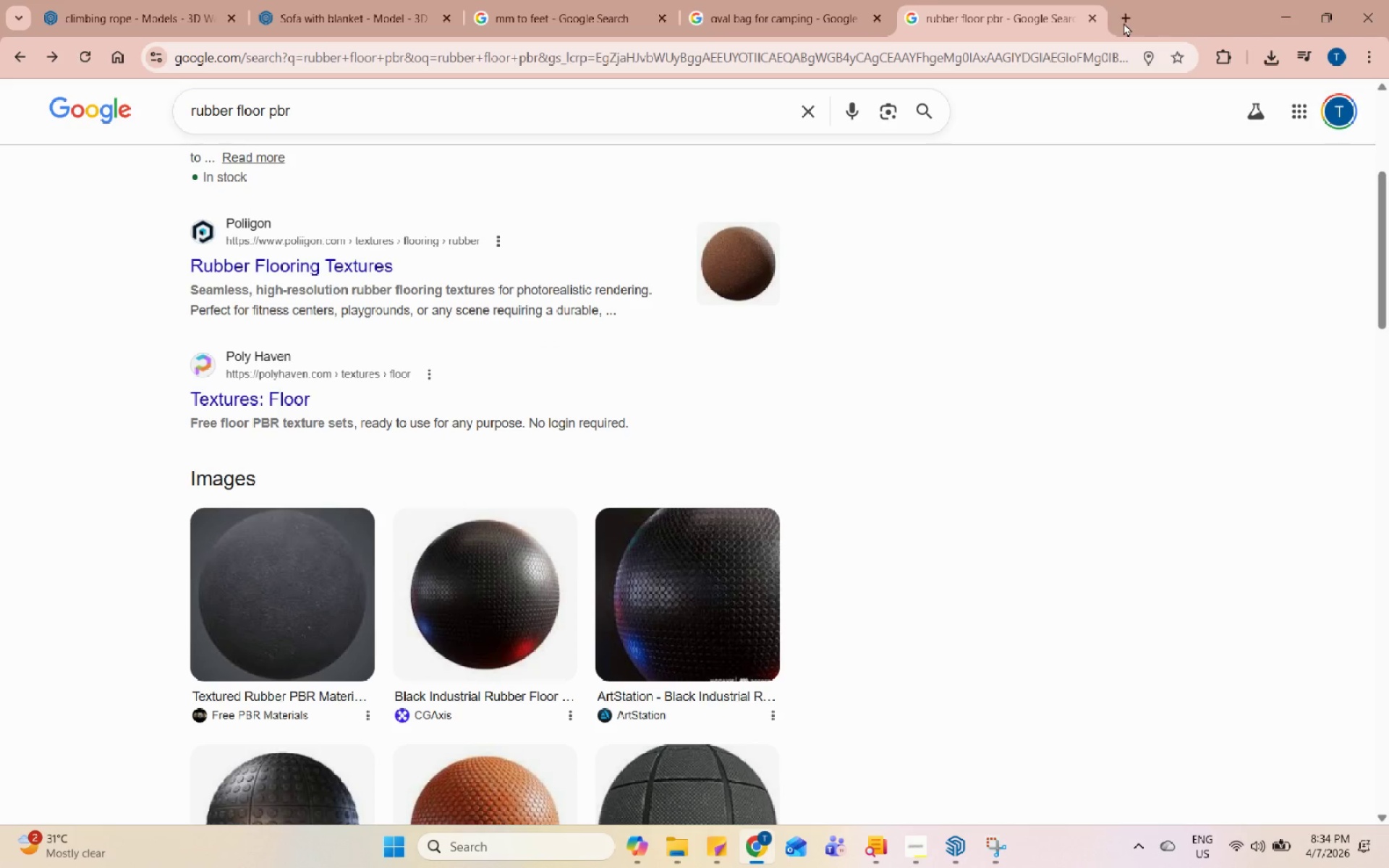 
left_click([1126, 22])
 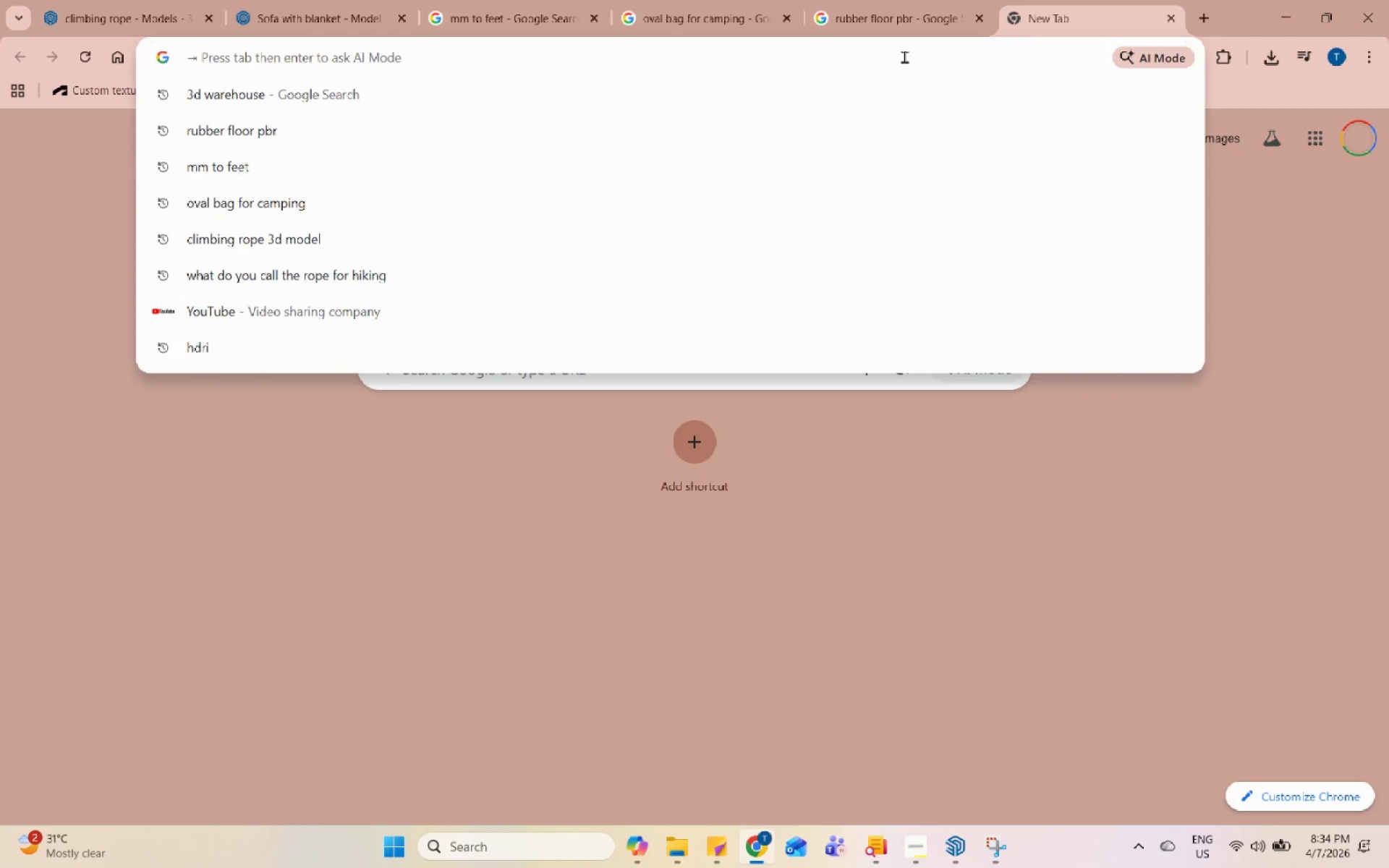 
type(ply wood pb)
 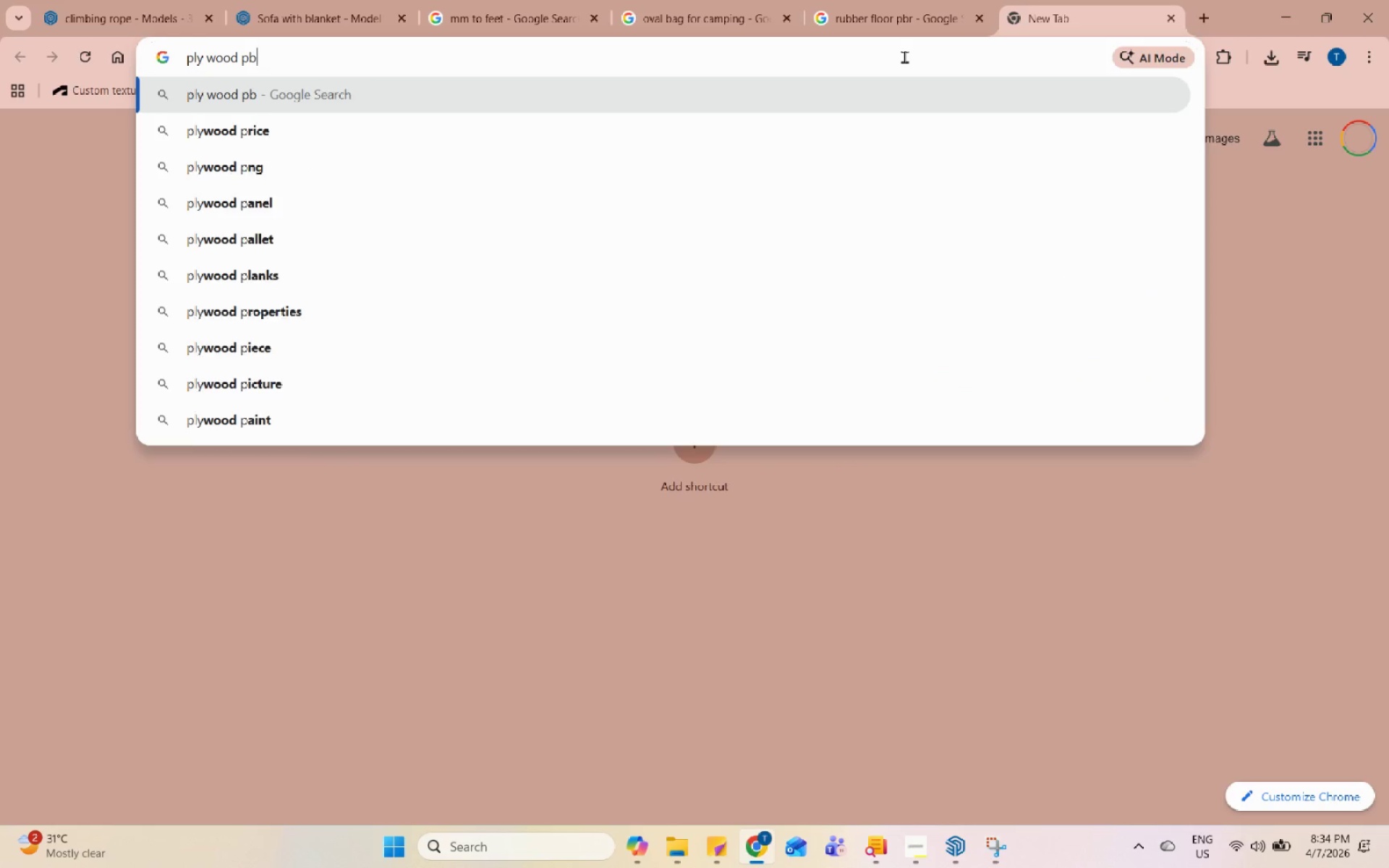 
key(Enter)
 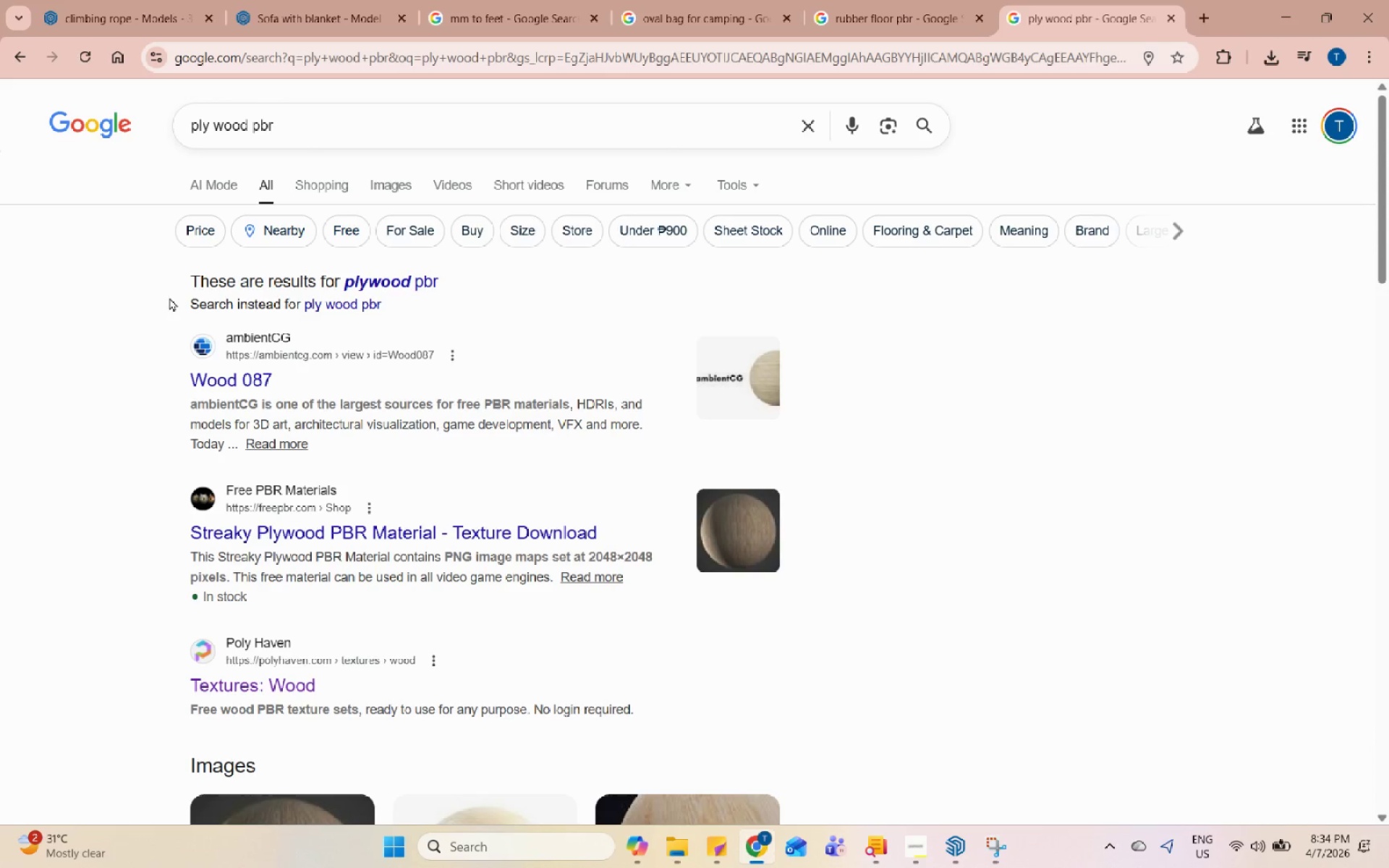 
wait(6.0)
 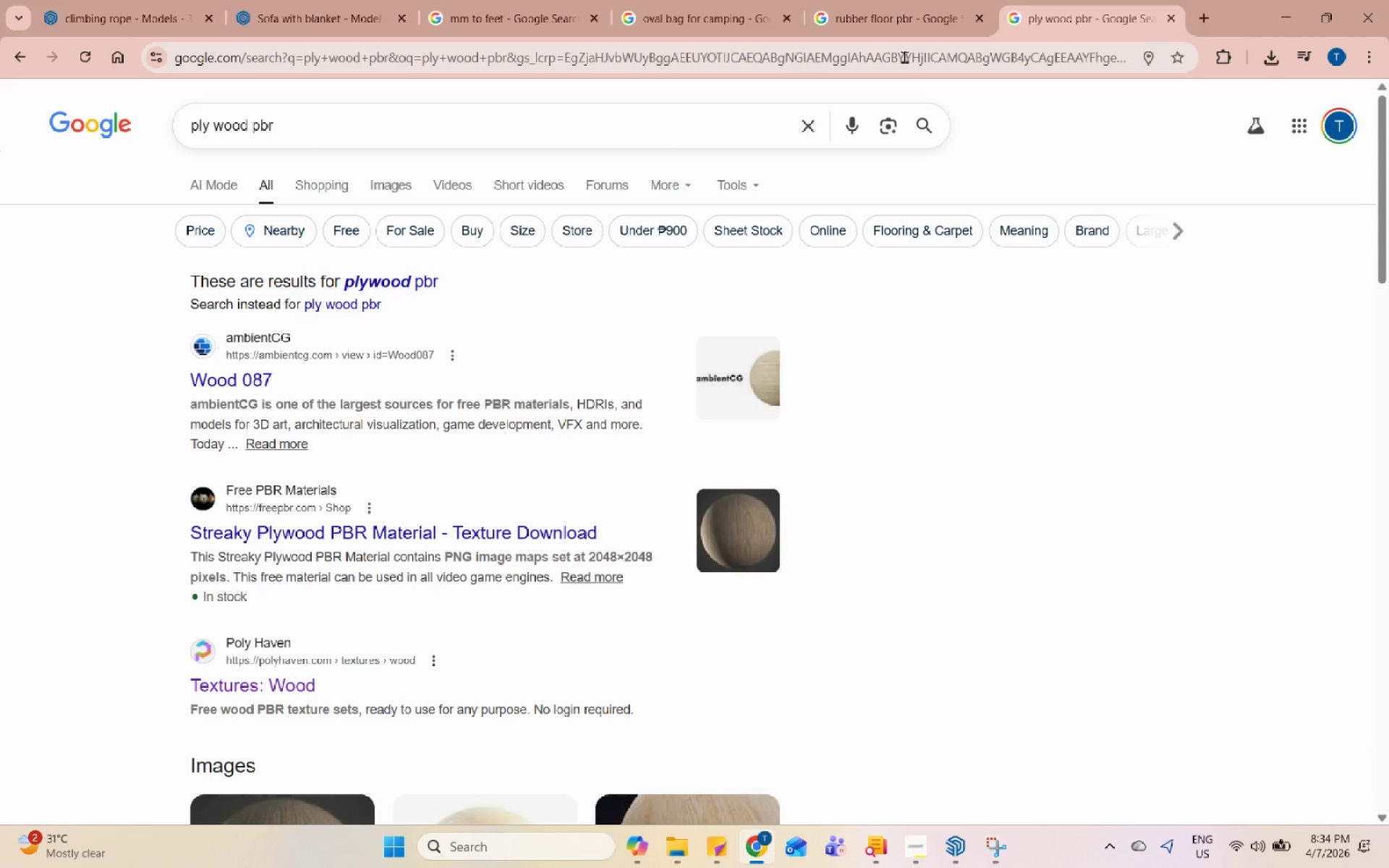 
left_click([420, 280])
 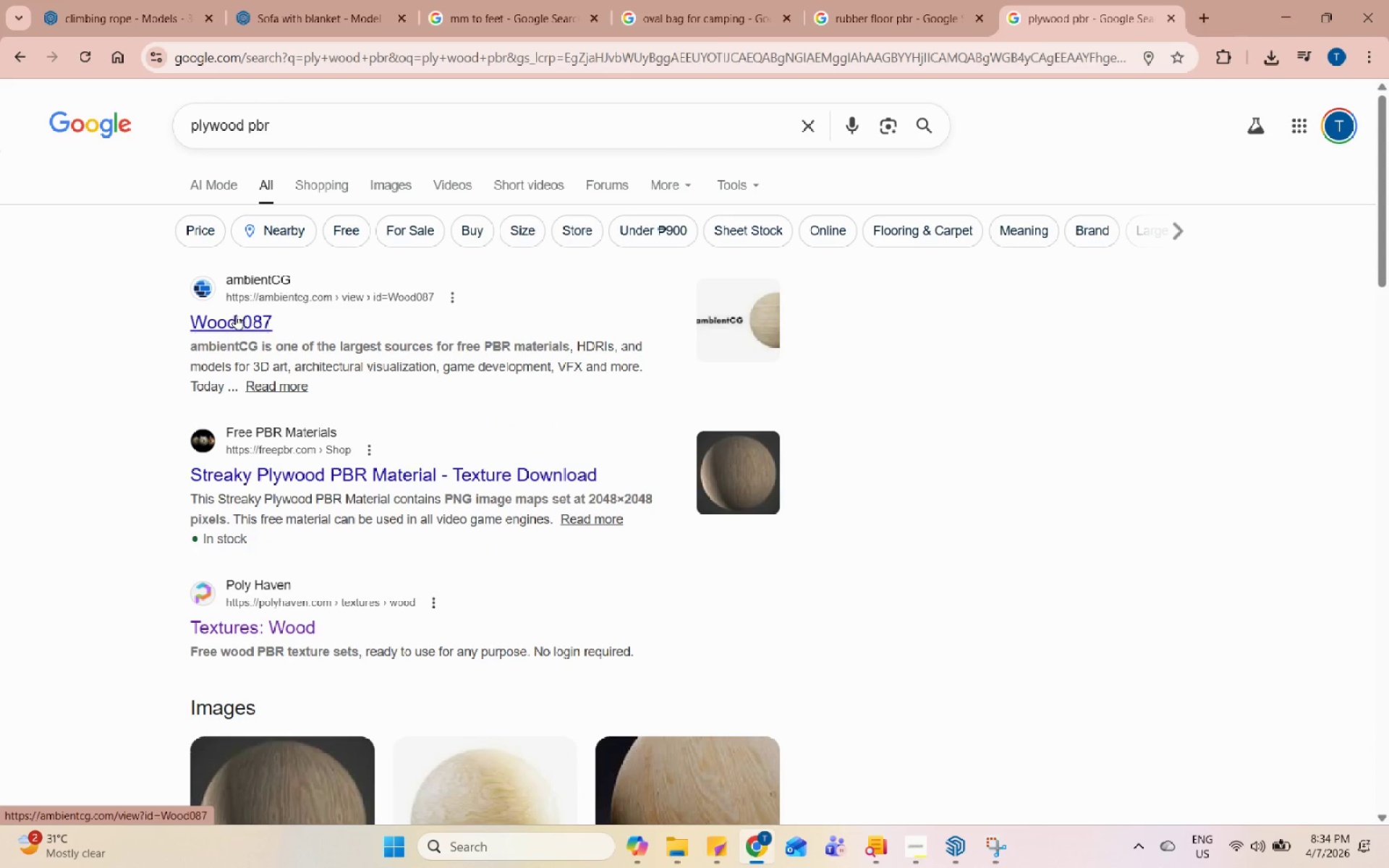 
left_click([236, 315])
 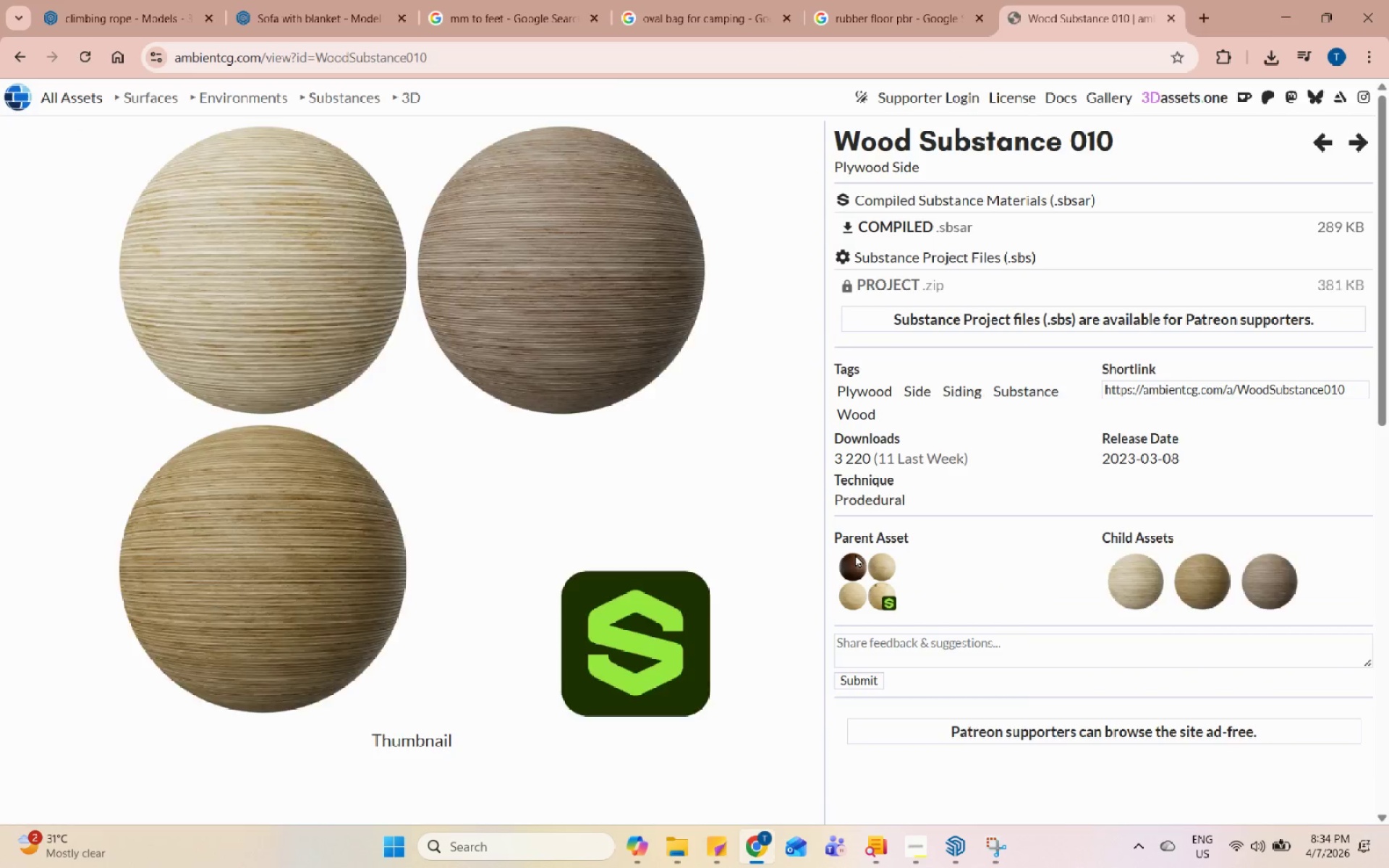 
wait(9.03)
 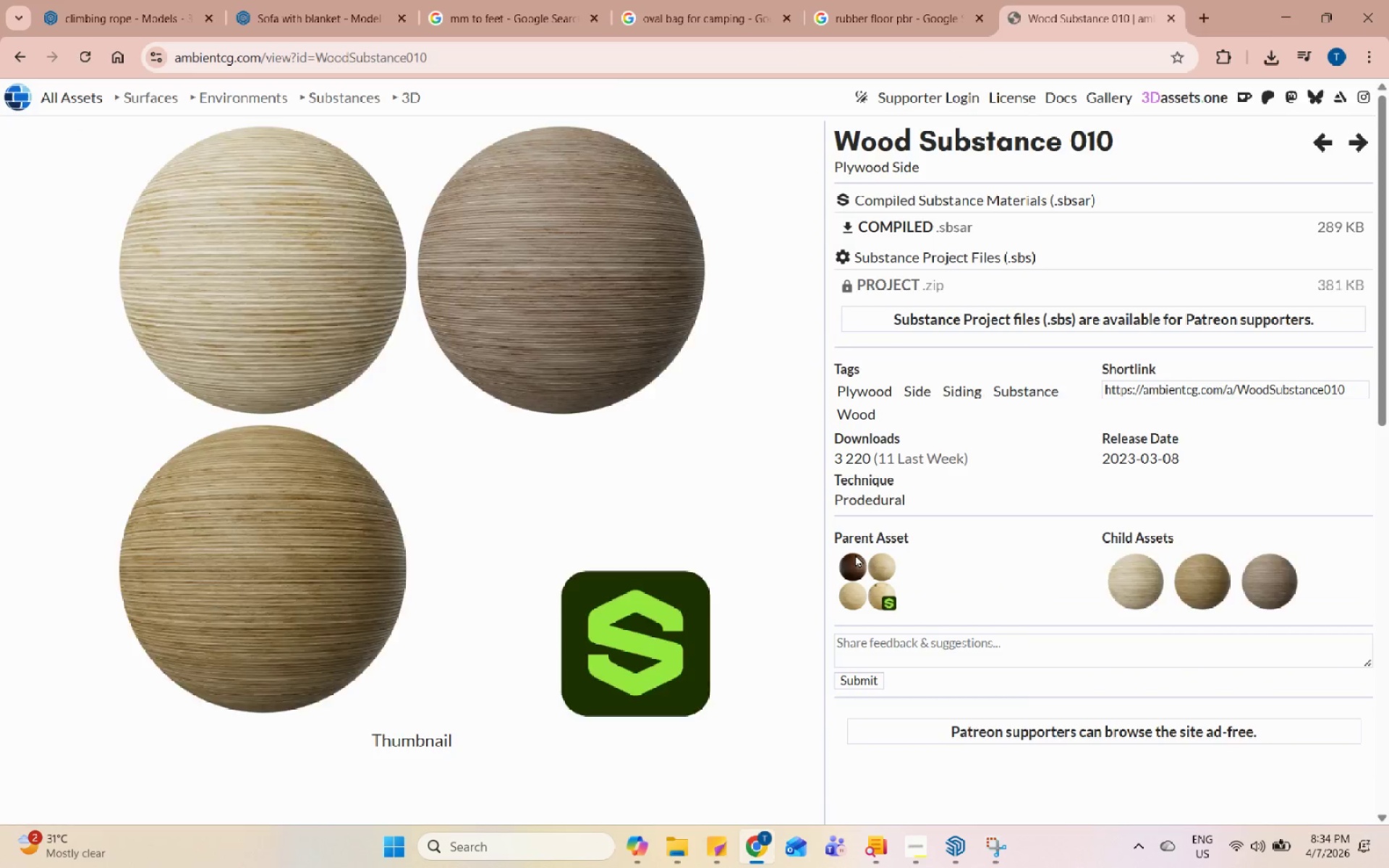 
scroll: coordinate [377, 502], scroll_direction: down, amount: 1.0
 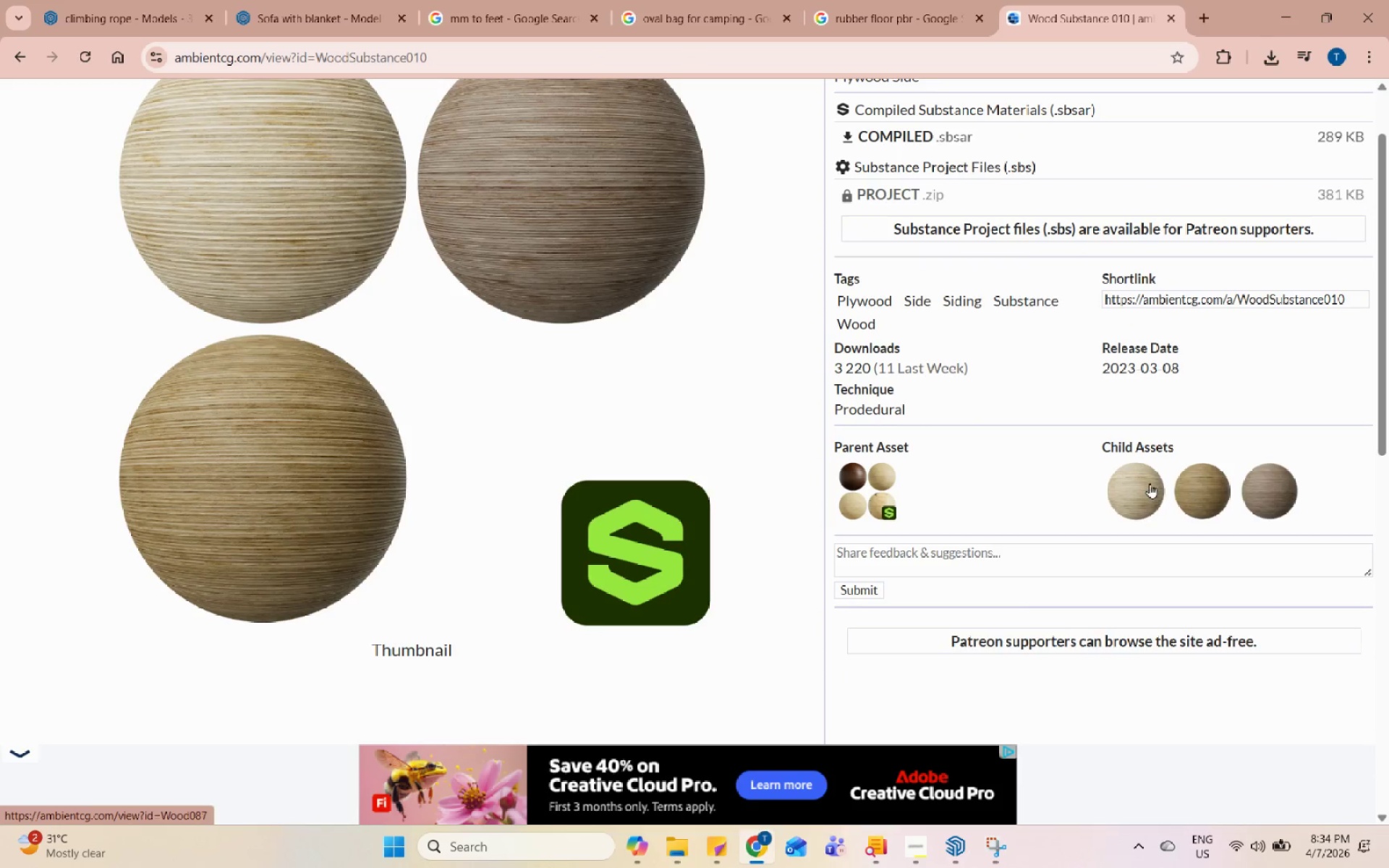 
left_click([1149, 483])
 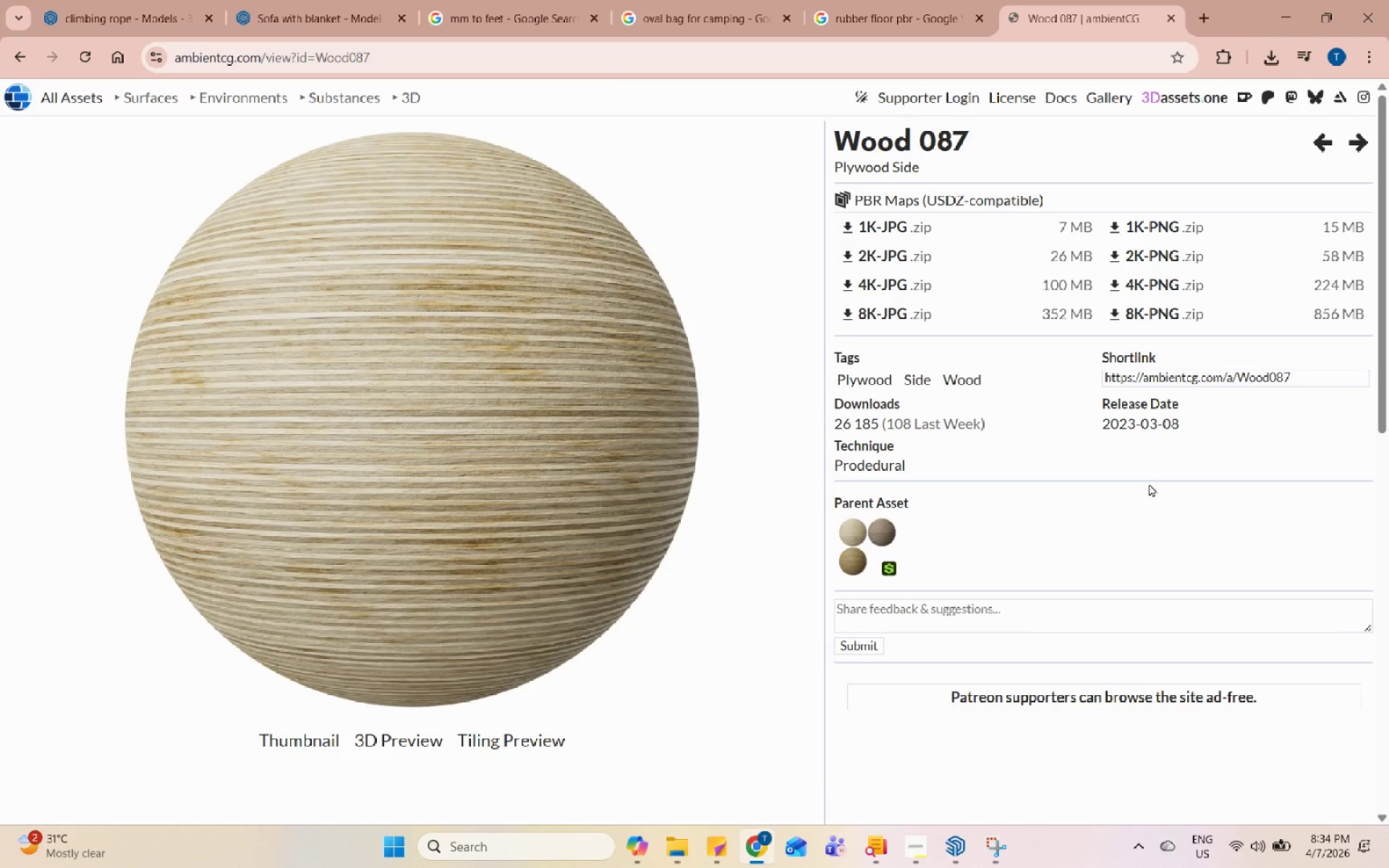 
scroll: coordinate [1149, 483], scroll_direction: down, amount: 2.0
 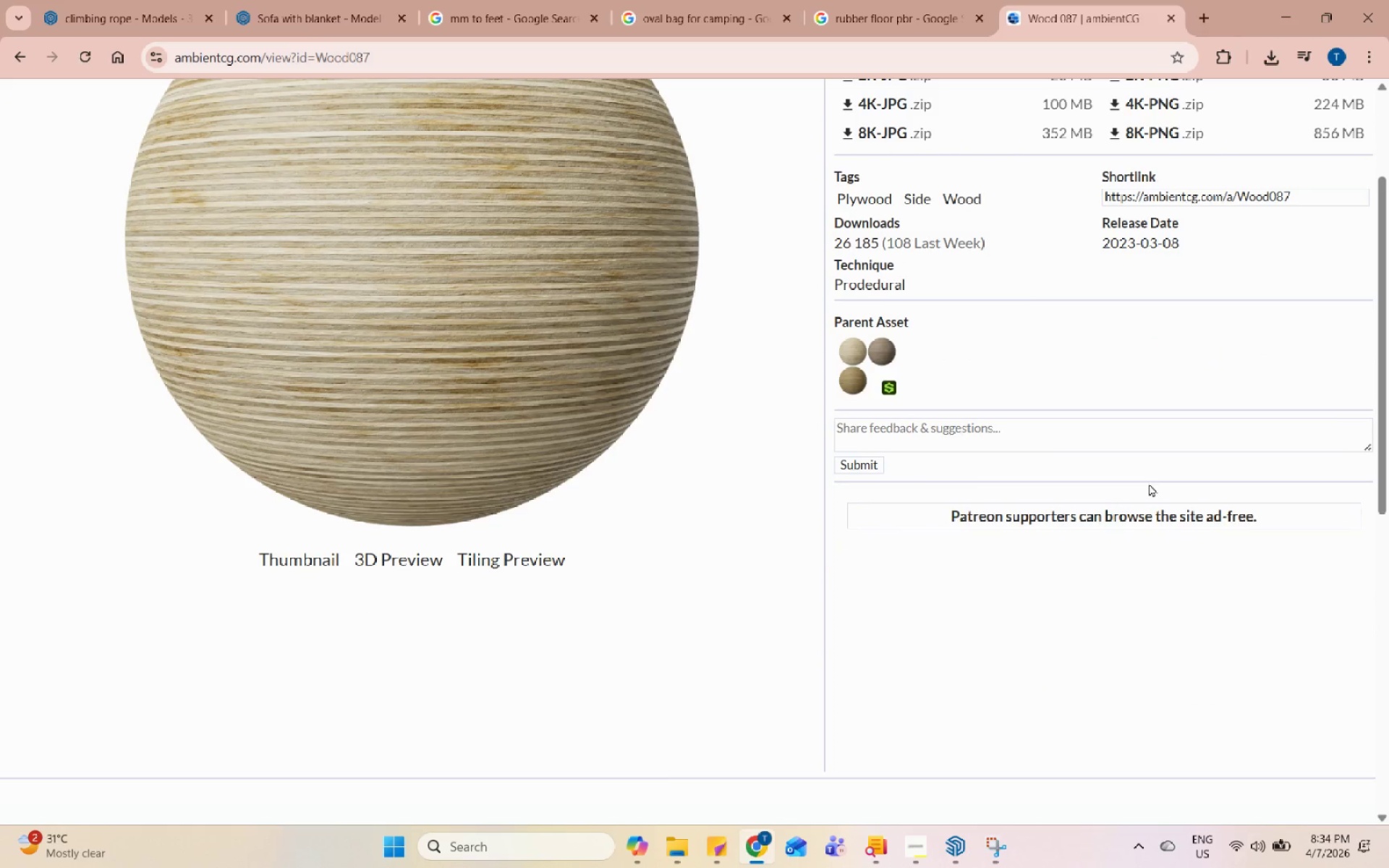 
scroll: coordinate [1152, 483], scroll_direction: up, amount: 4.0
 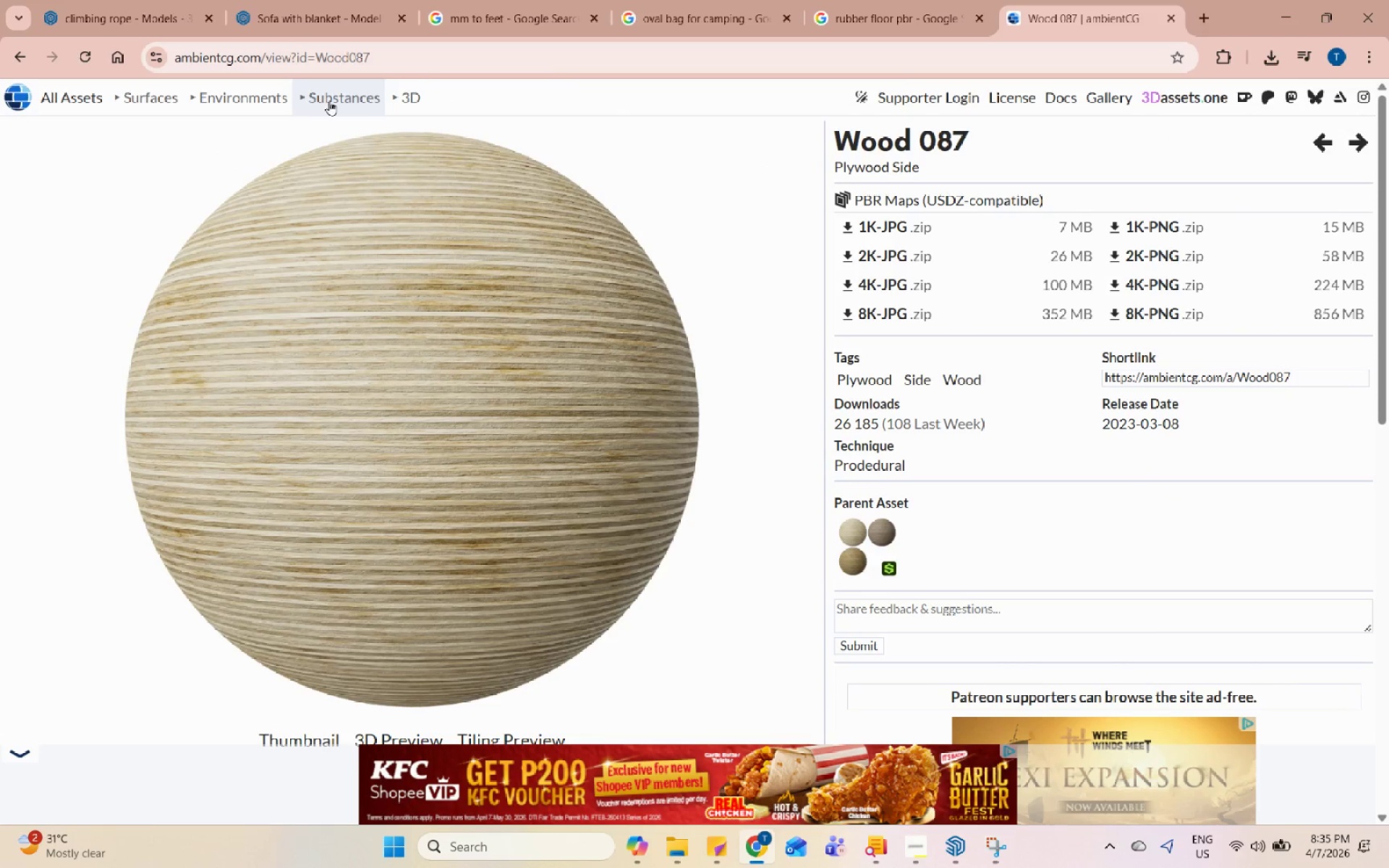 
left_click([1263, 54])
 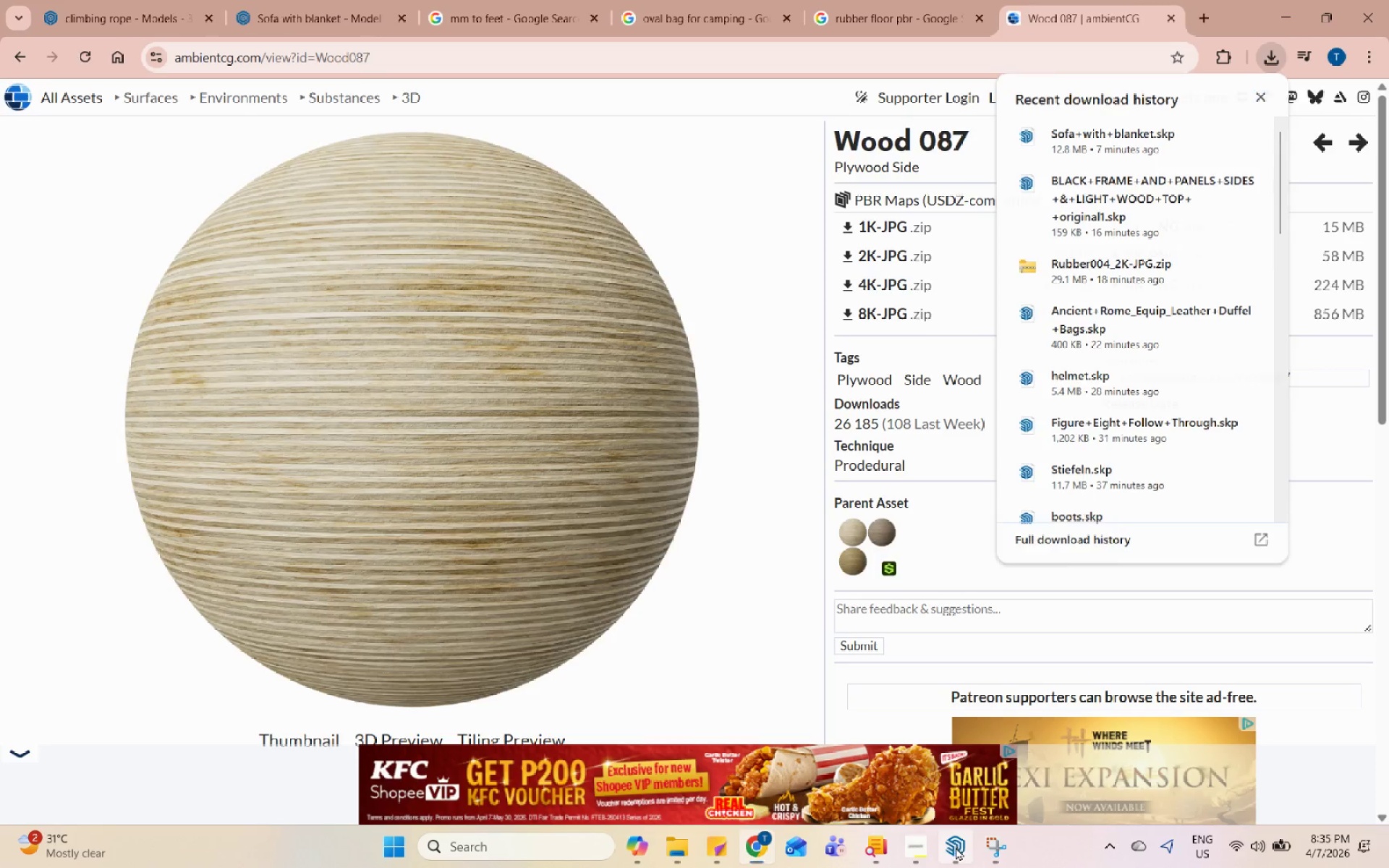 
left_click([956, 847])
 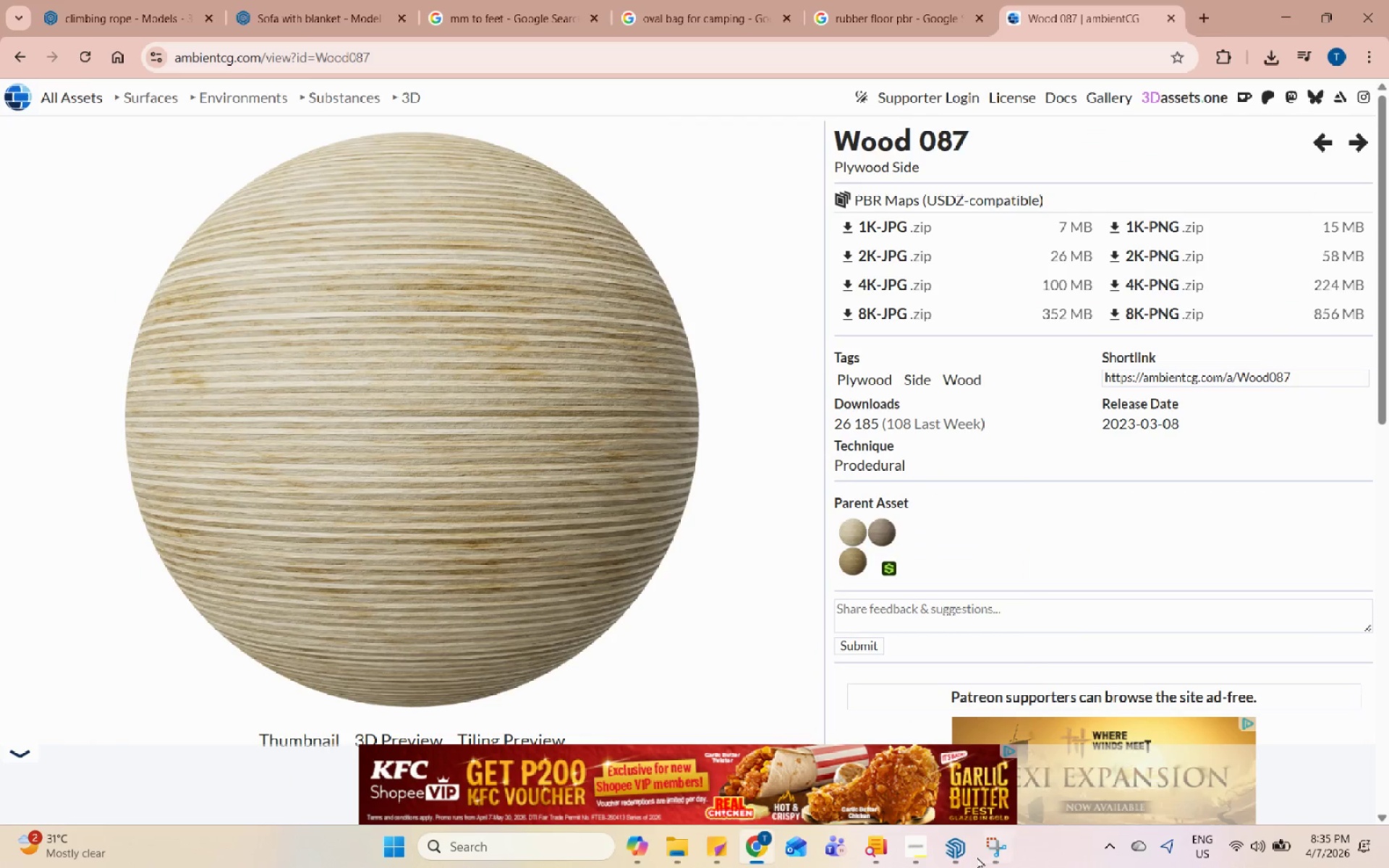 
left_click([994, 854])
 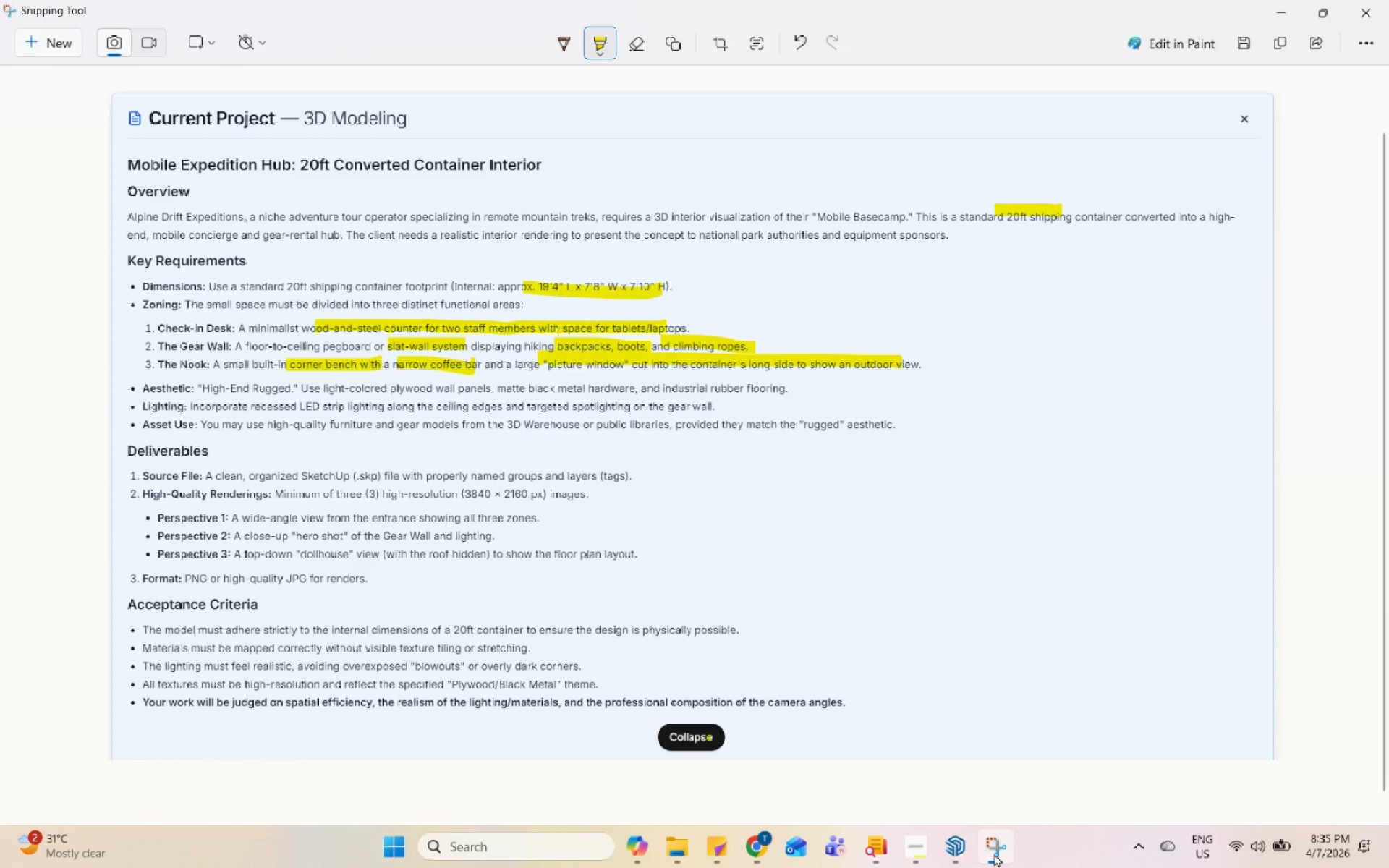 
left_click([994, 854])
 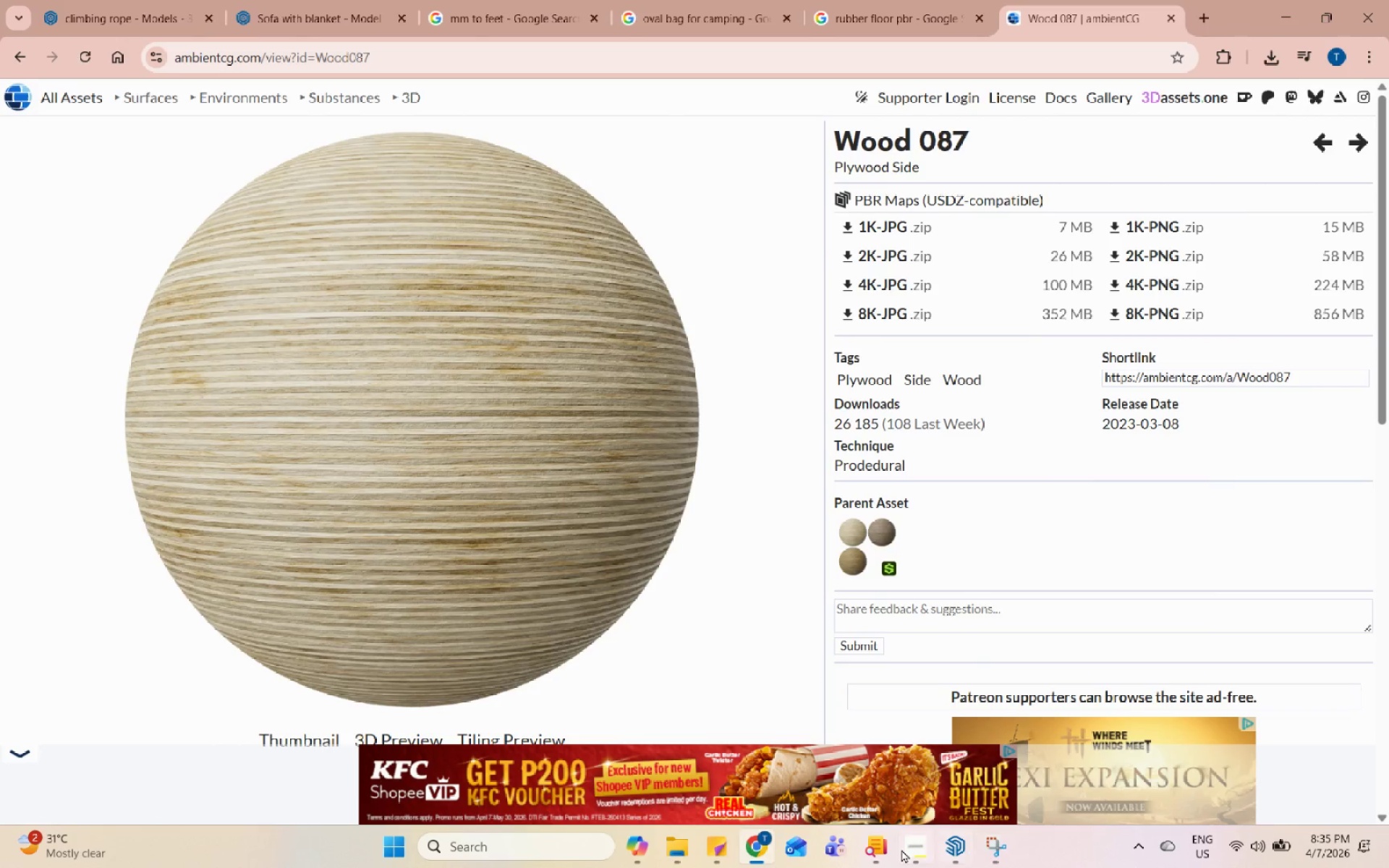 
left_click([912, 847])